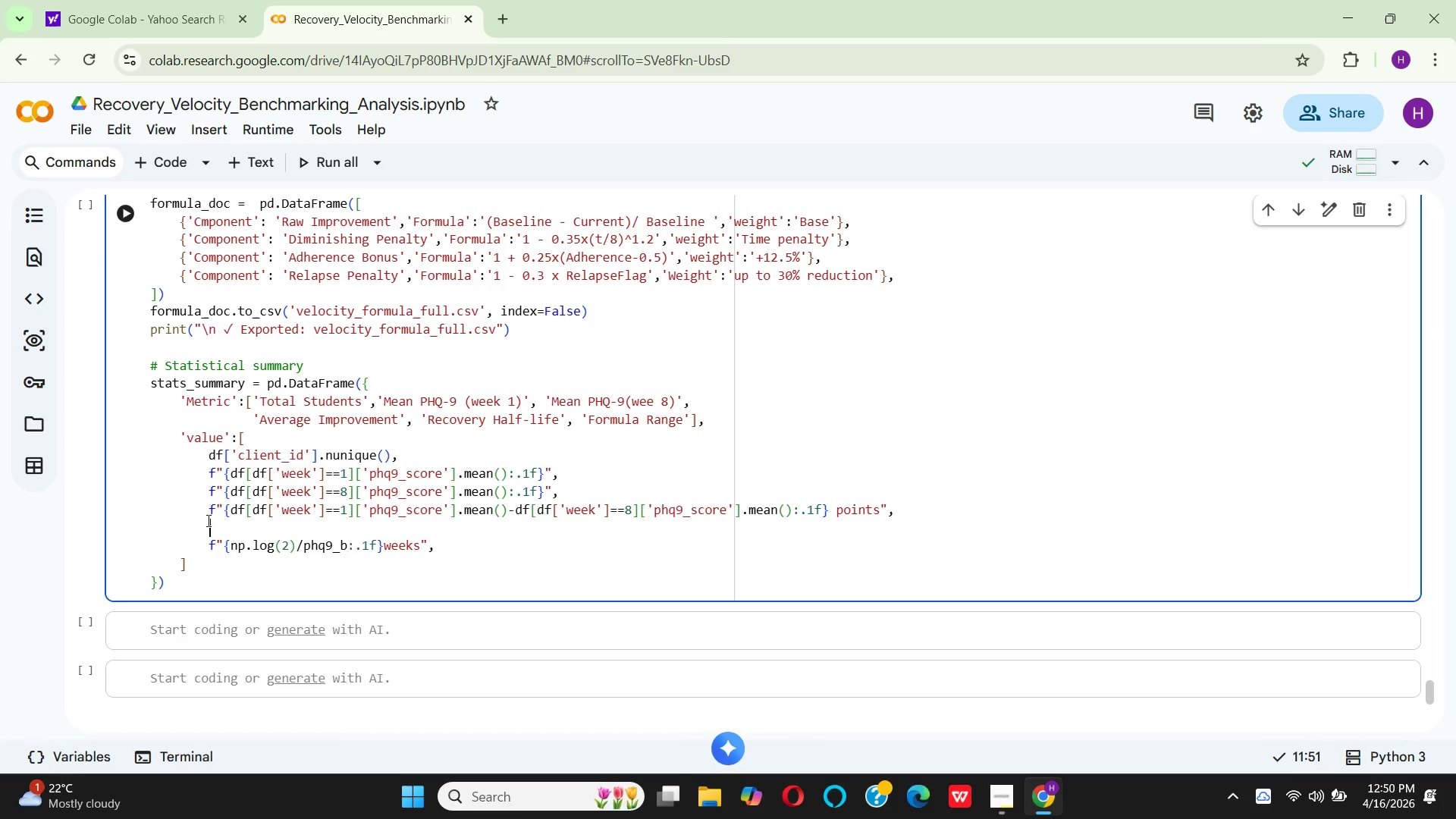 
key(Backspace)
 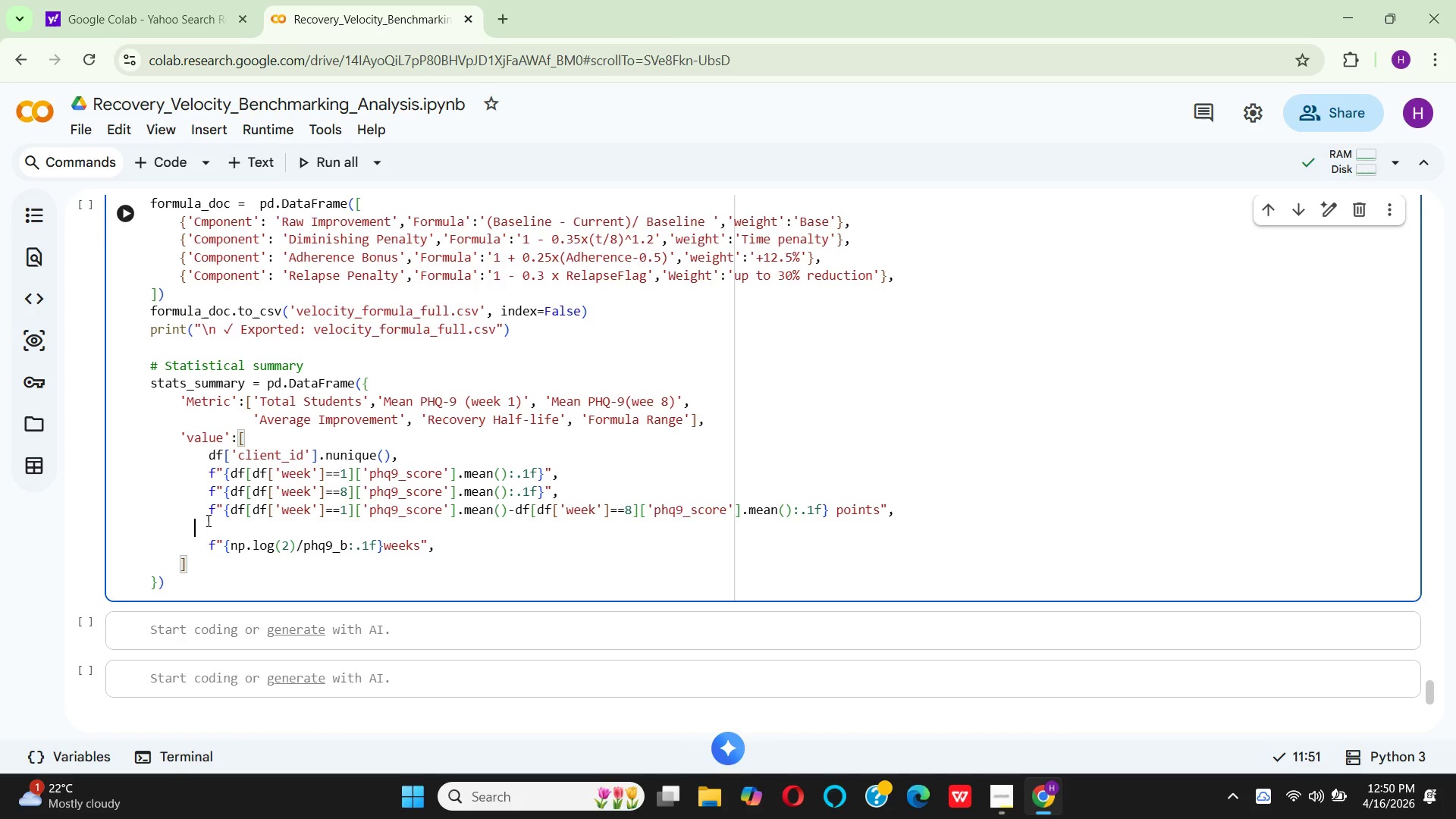 
key(Backspace)
 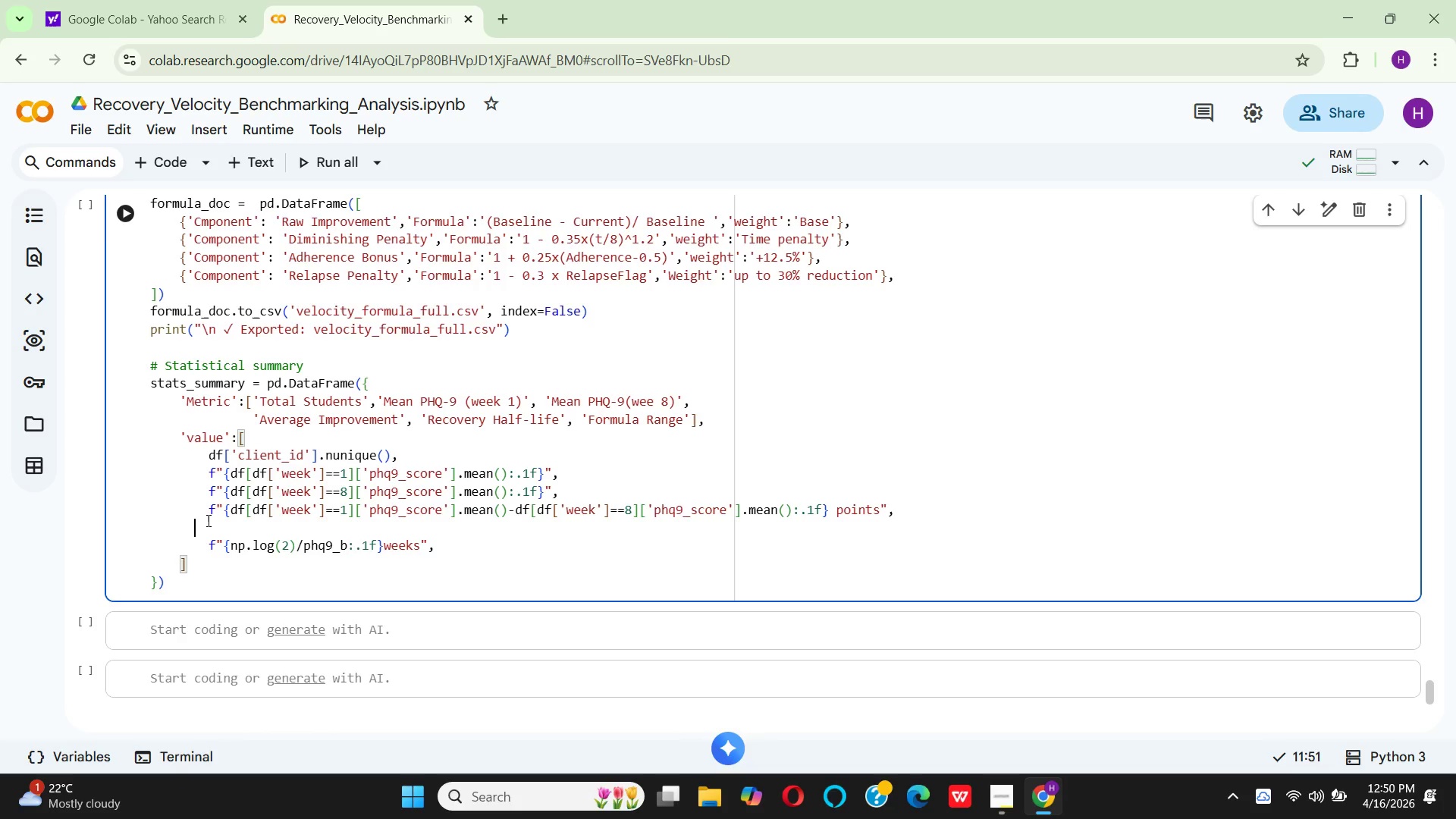 
key(Backspace)
 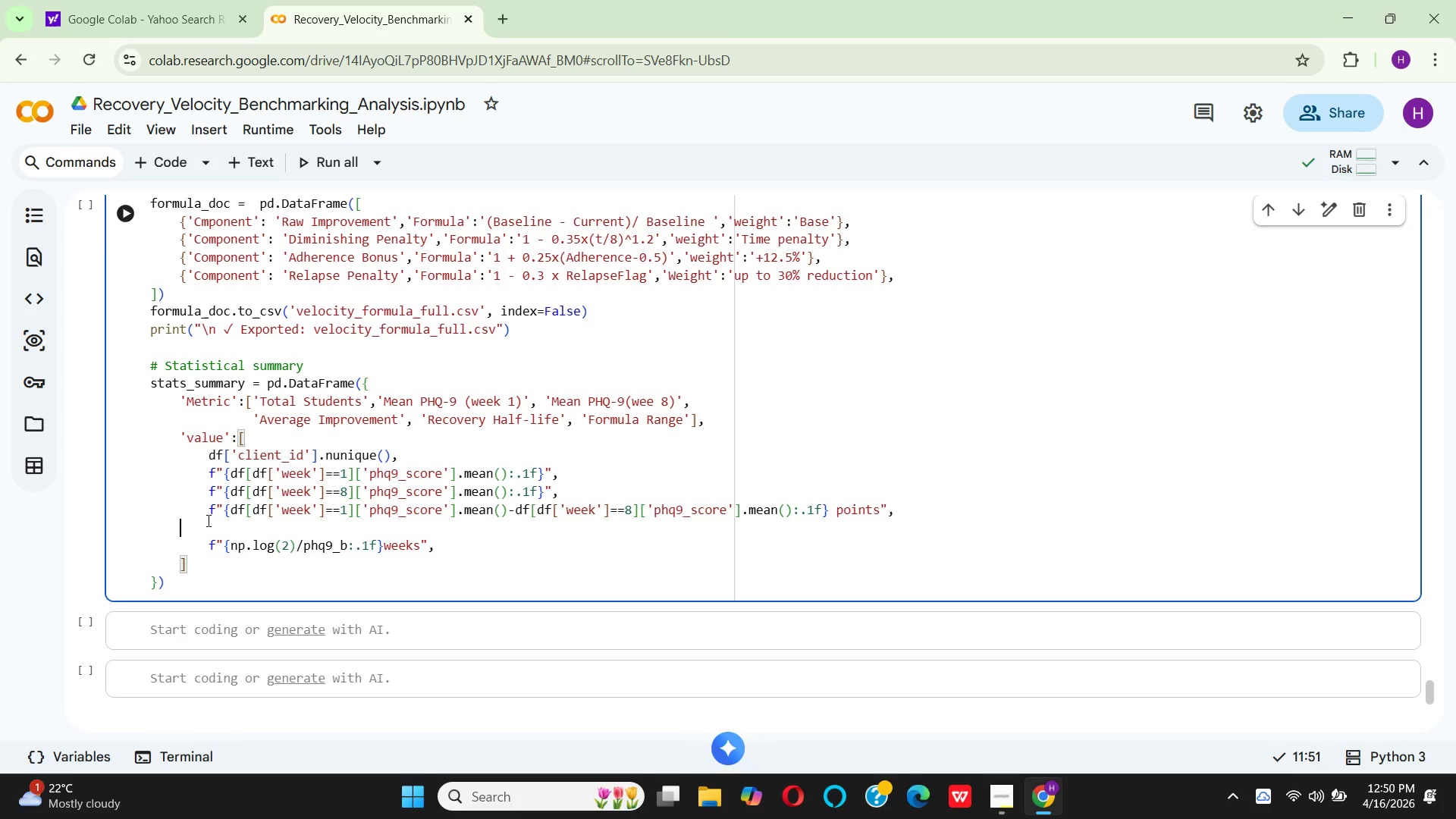 
key(Backspace)
 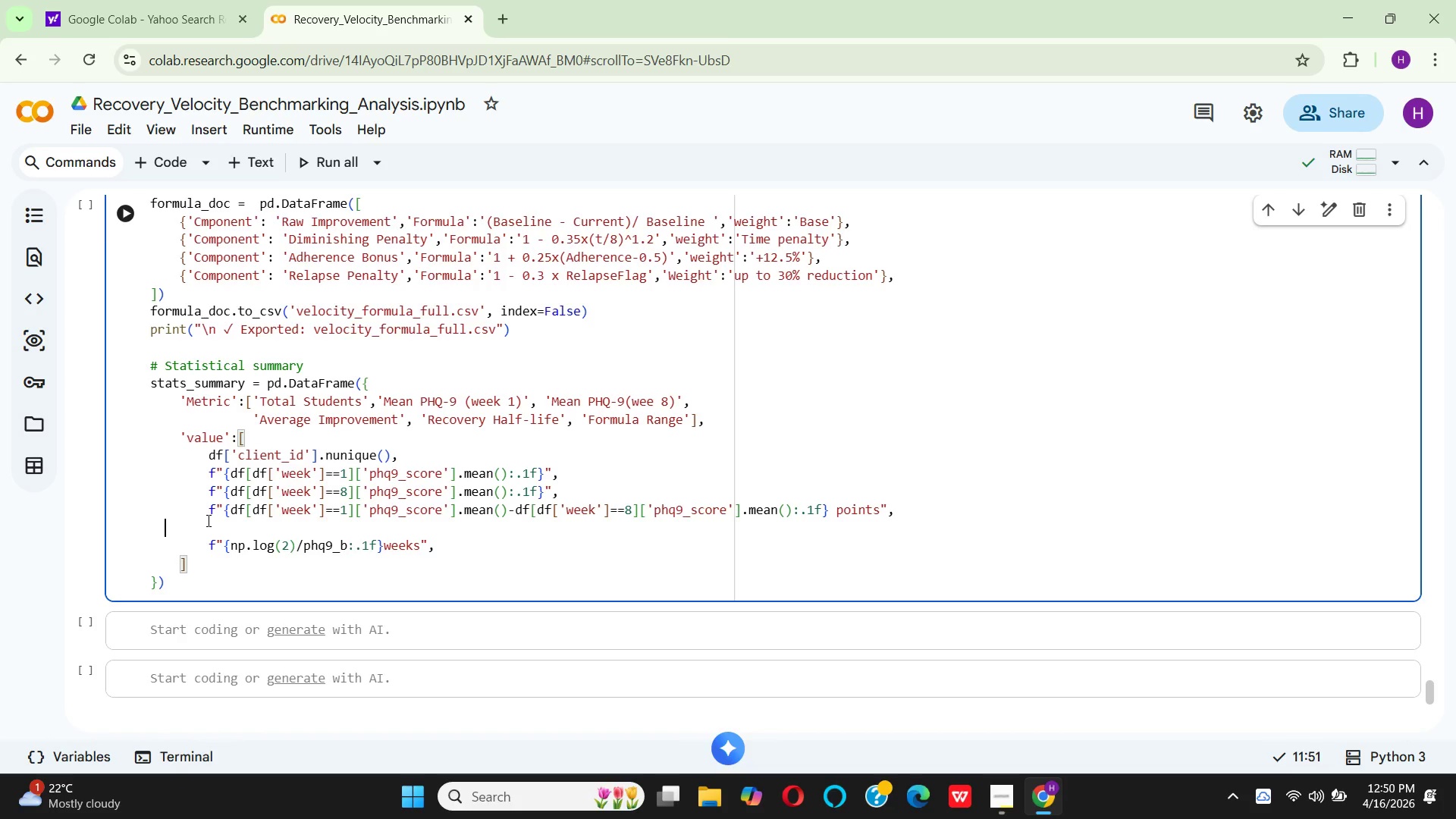 
key(Backspace)
 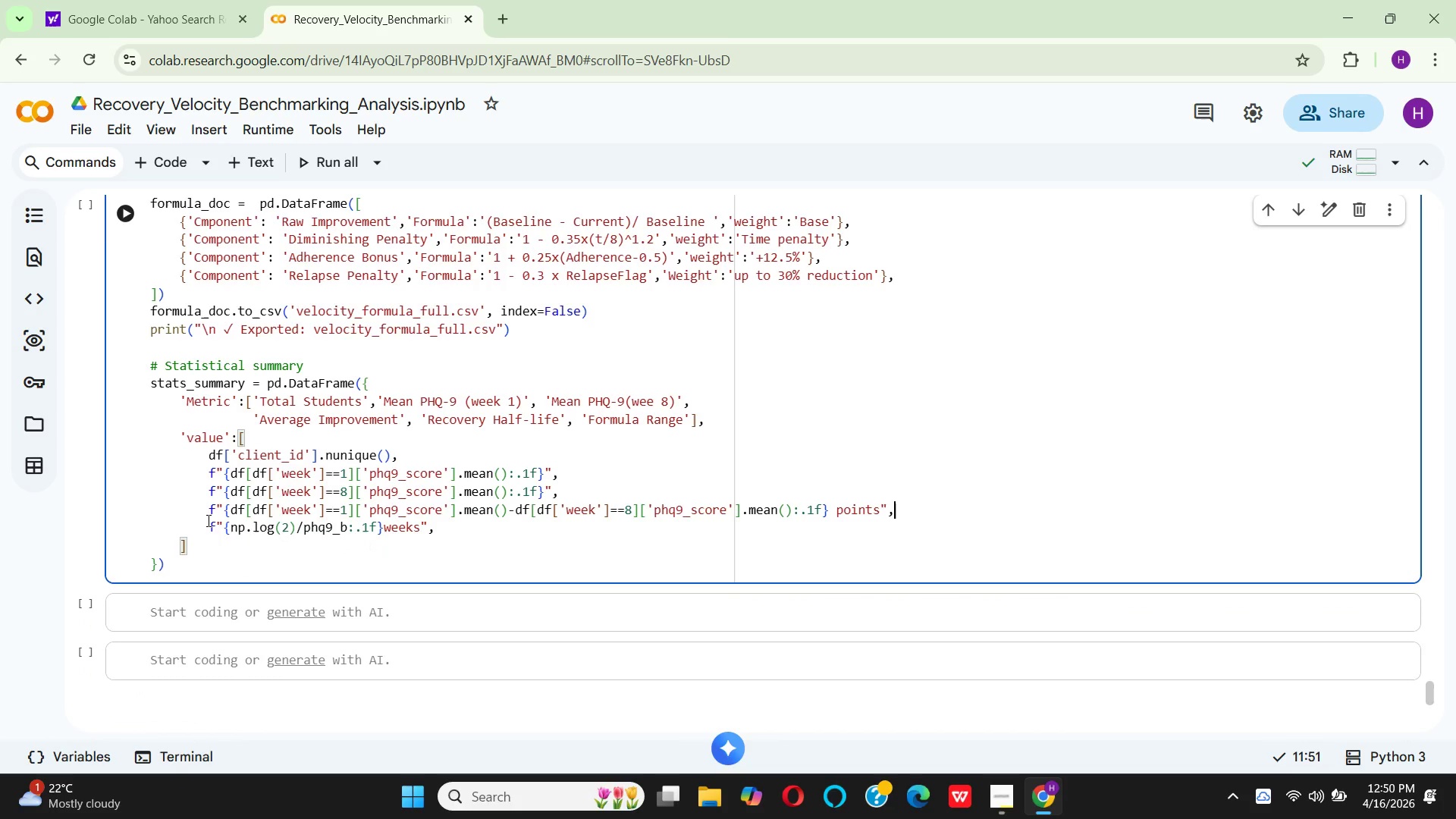 
key(Backspace)
 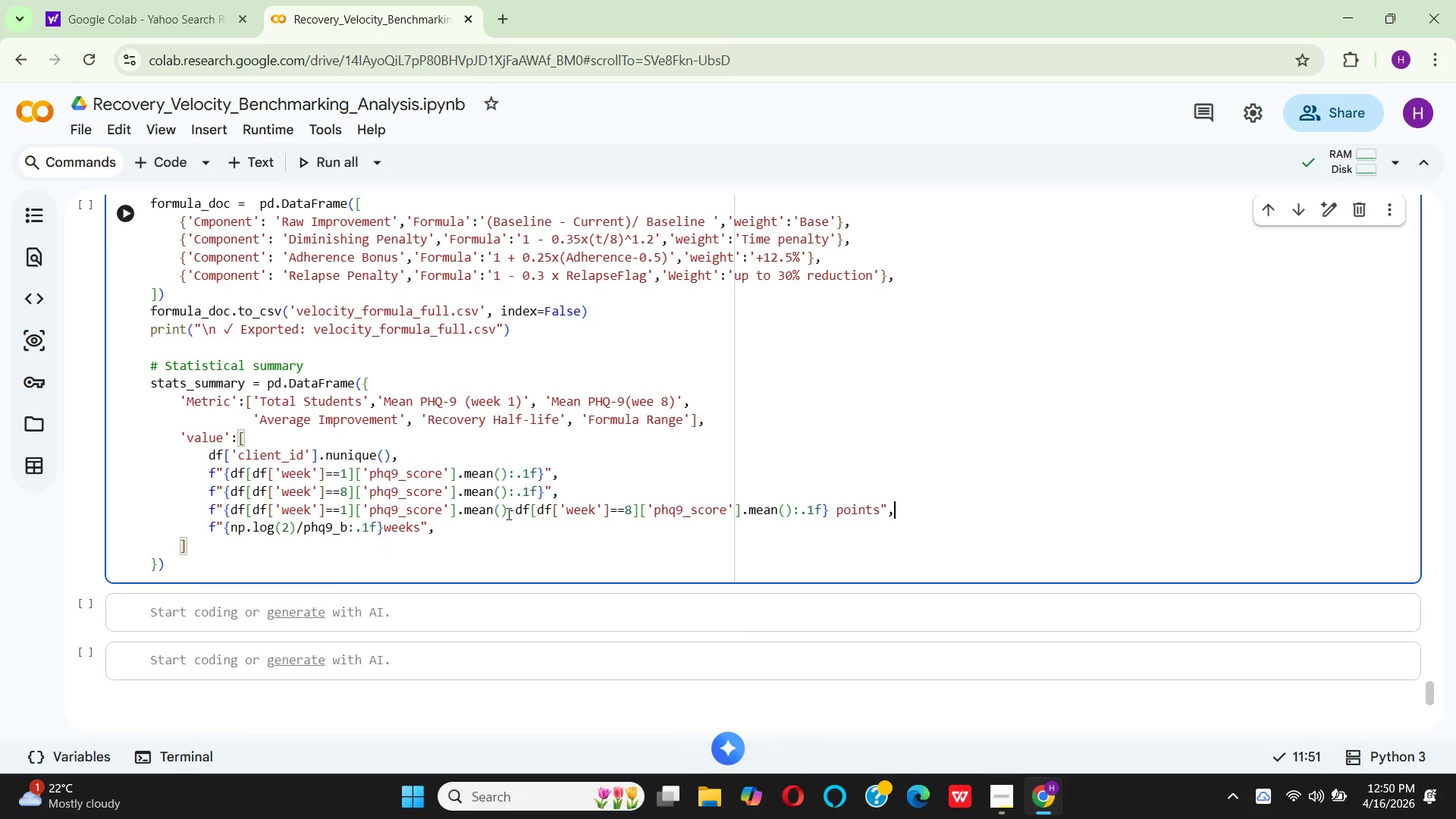 
left_click([484, 522])
 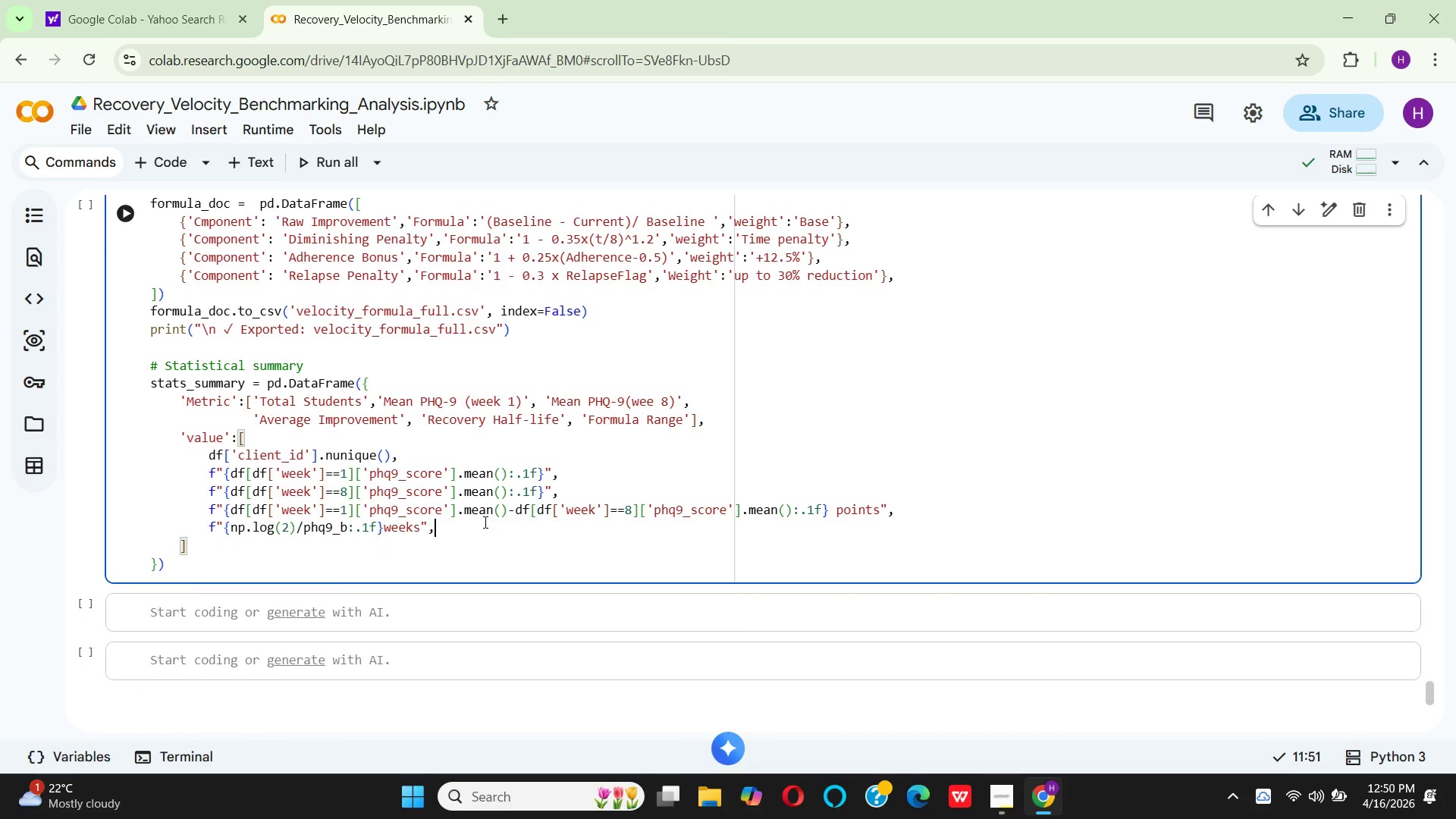 
key(Enter)
 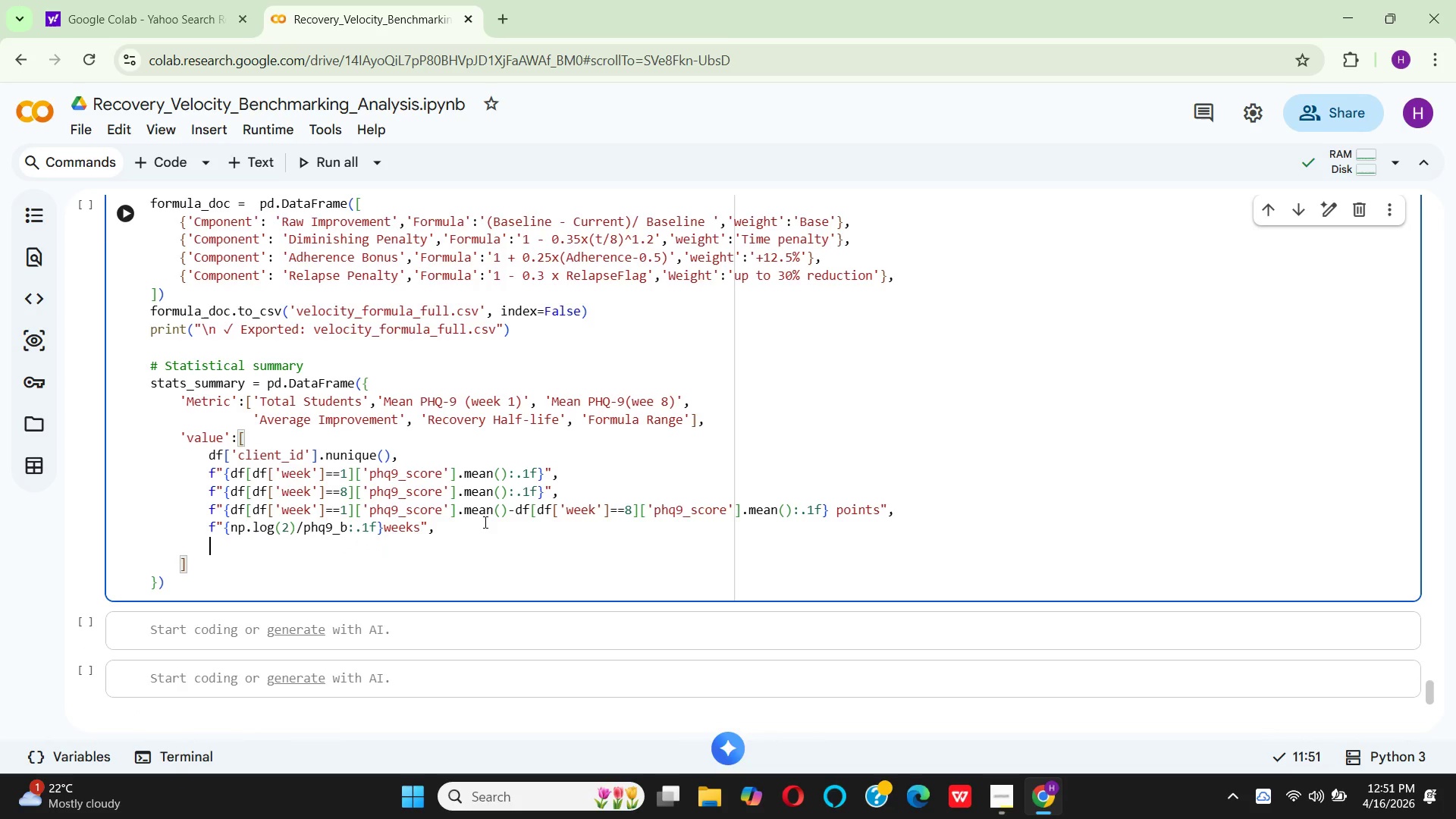 
type('0 to 1 )
 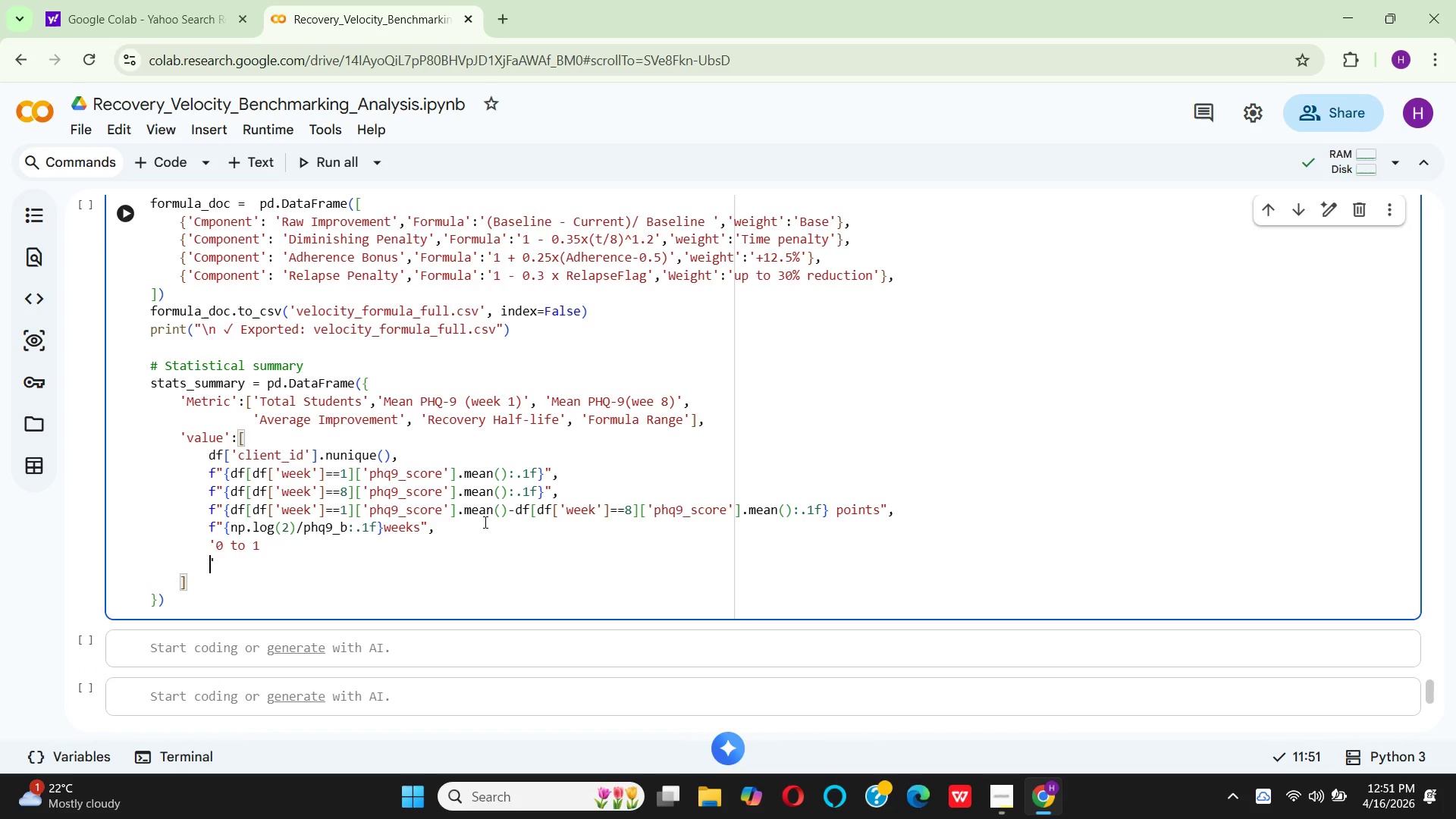 
key(Enter)
 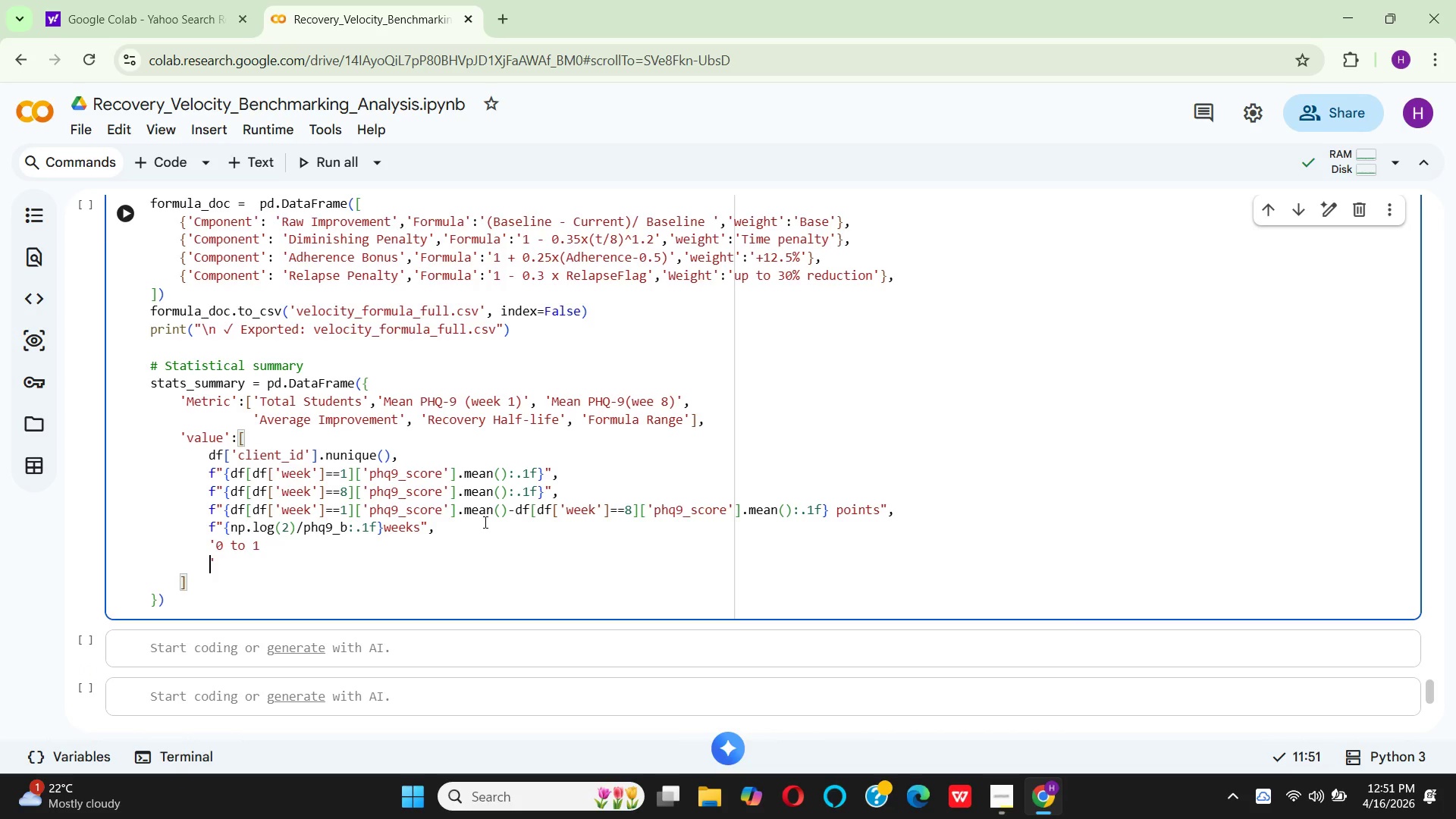 
hold_key(key=ShiftRight, duration=0.39)
 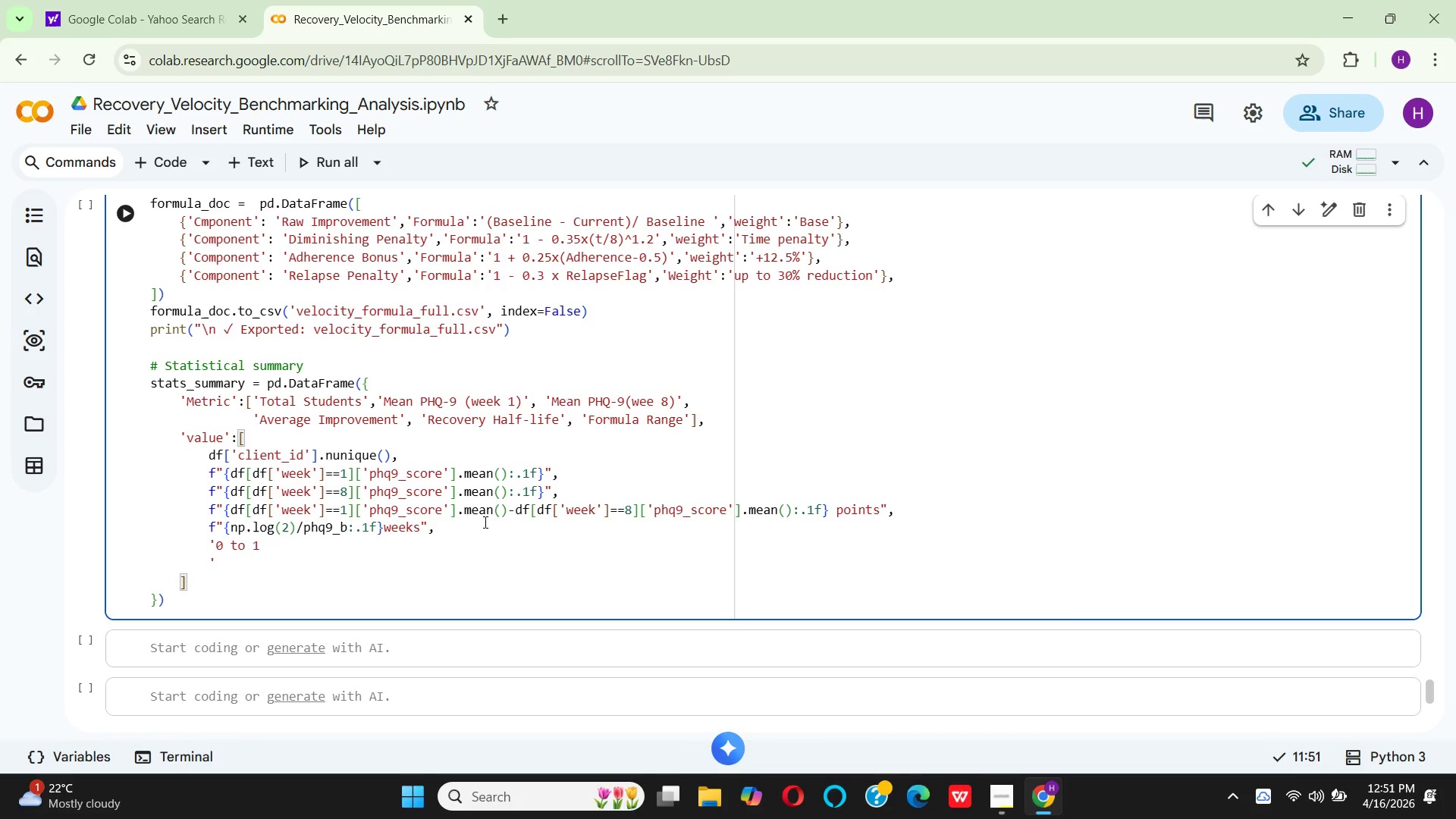 
key(Backspace)
key(Backspace)
key(Backspace)
key(Backspace)
key(Backspace)
type((0 =)
key(Backspace)
key(Backspace)
type(= noimp)
key(Backspace)
key(Backspace)
key(Backspace)
type( improvement)
 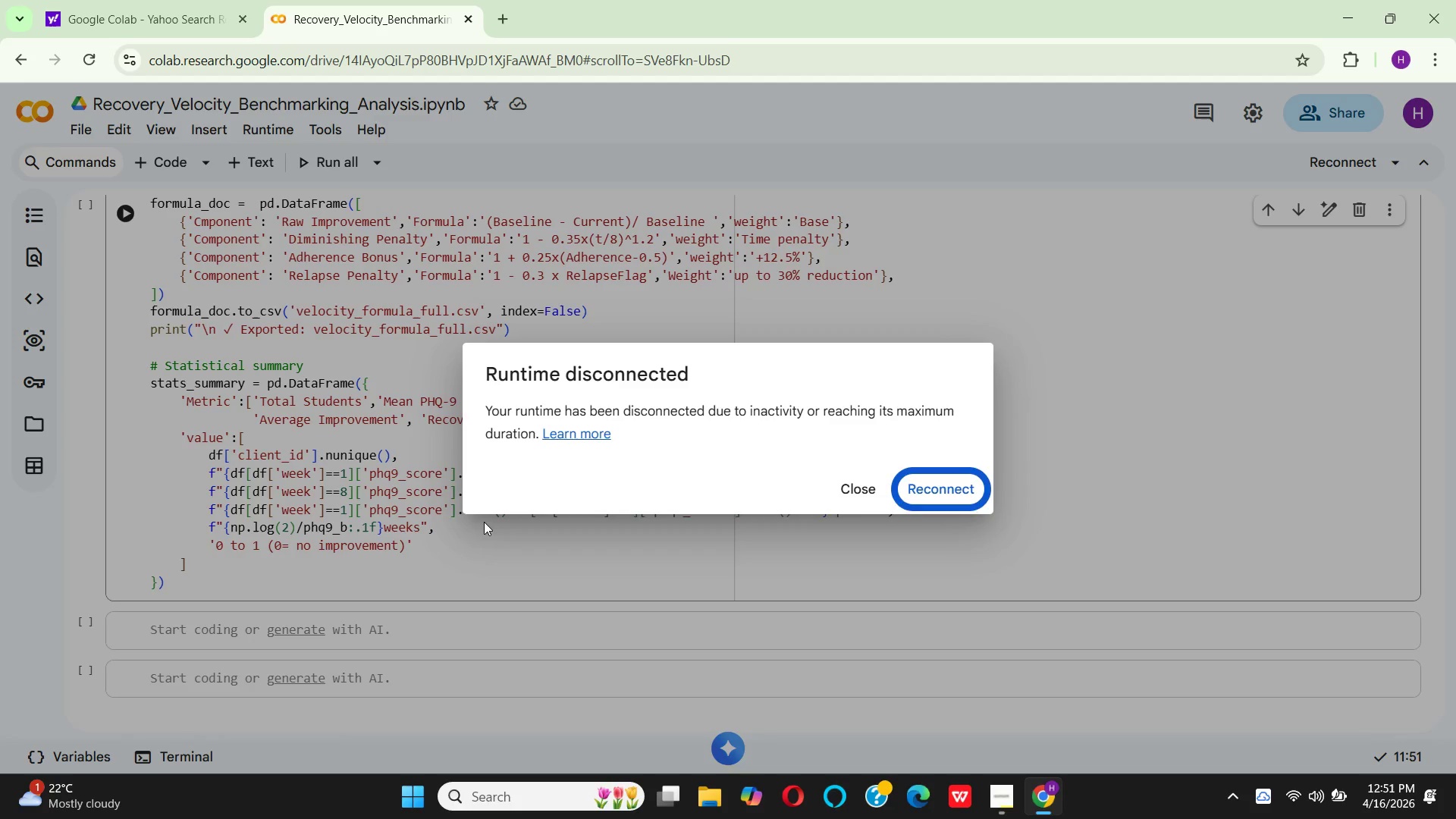 
left_click([941, 487])
 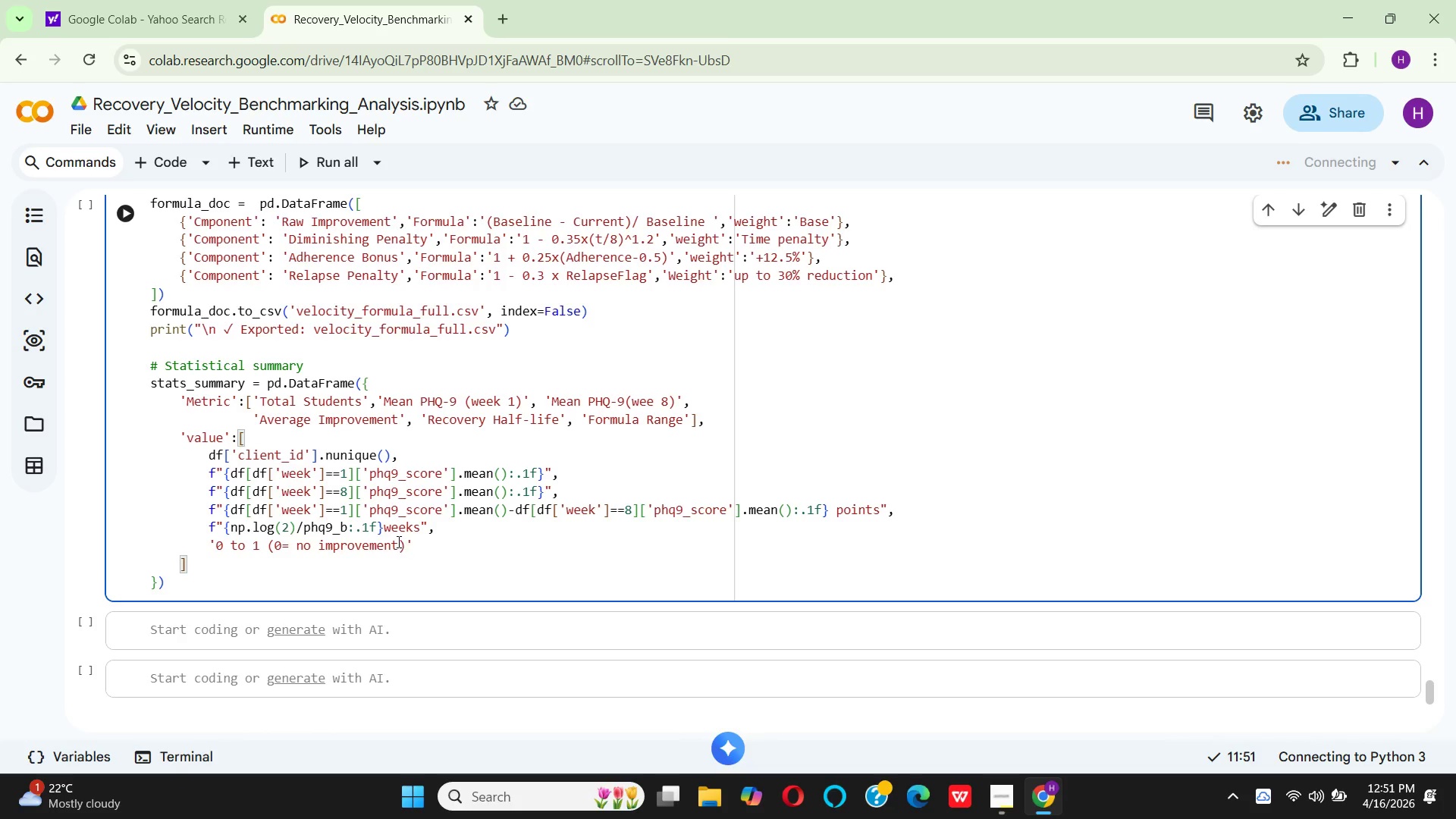 
left_click([397, 541])
 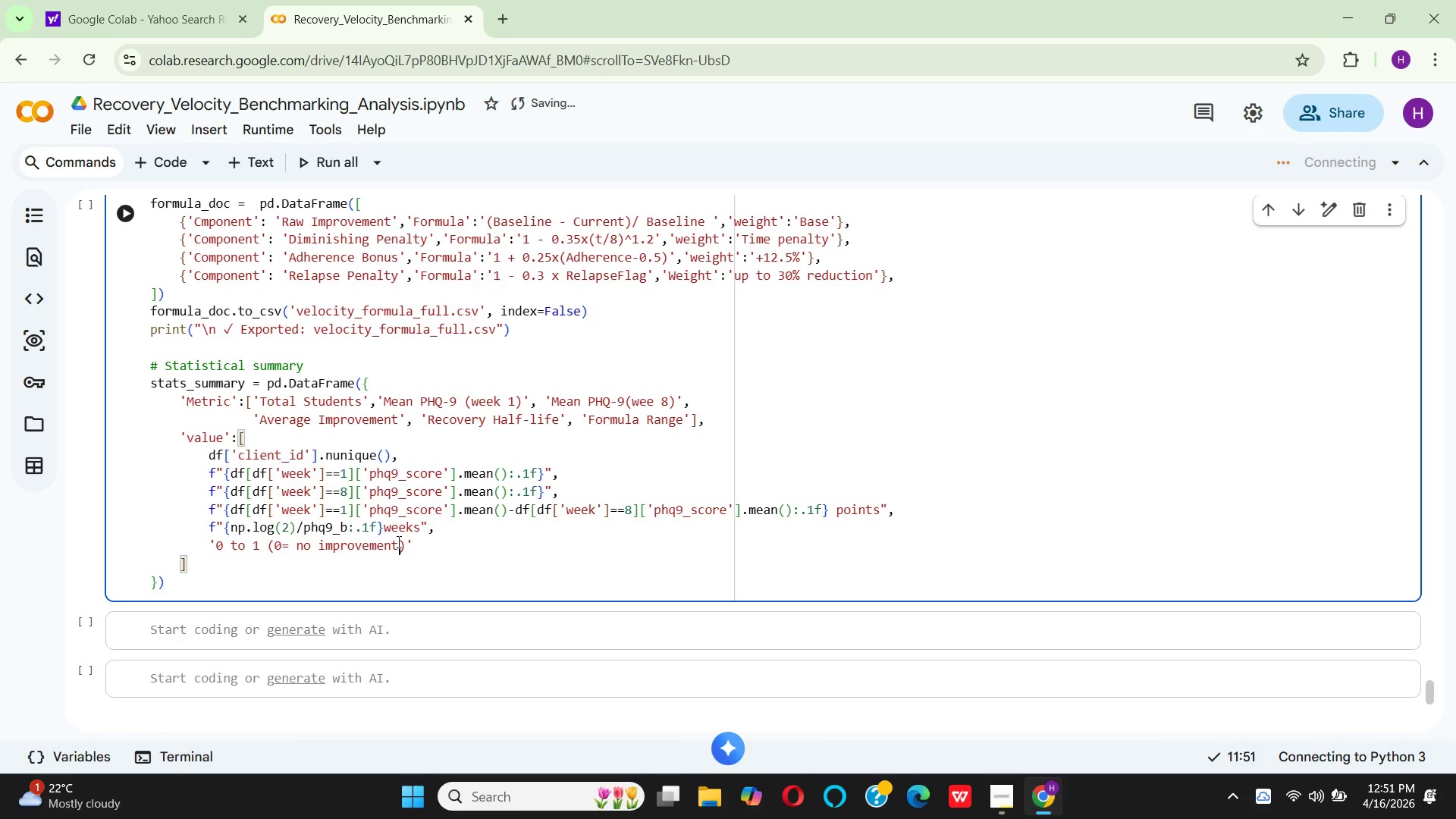 
type(, 1 = full recovery)
 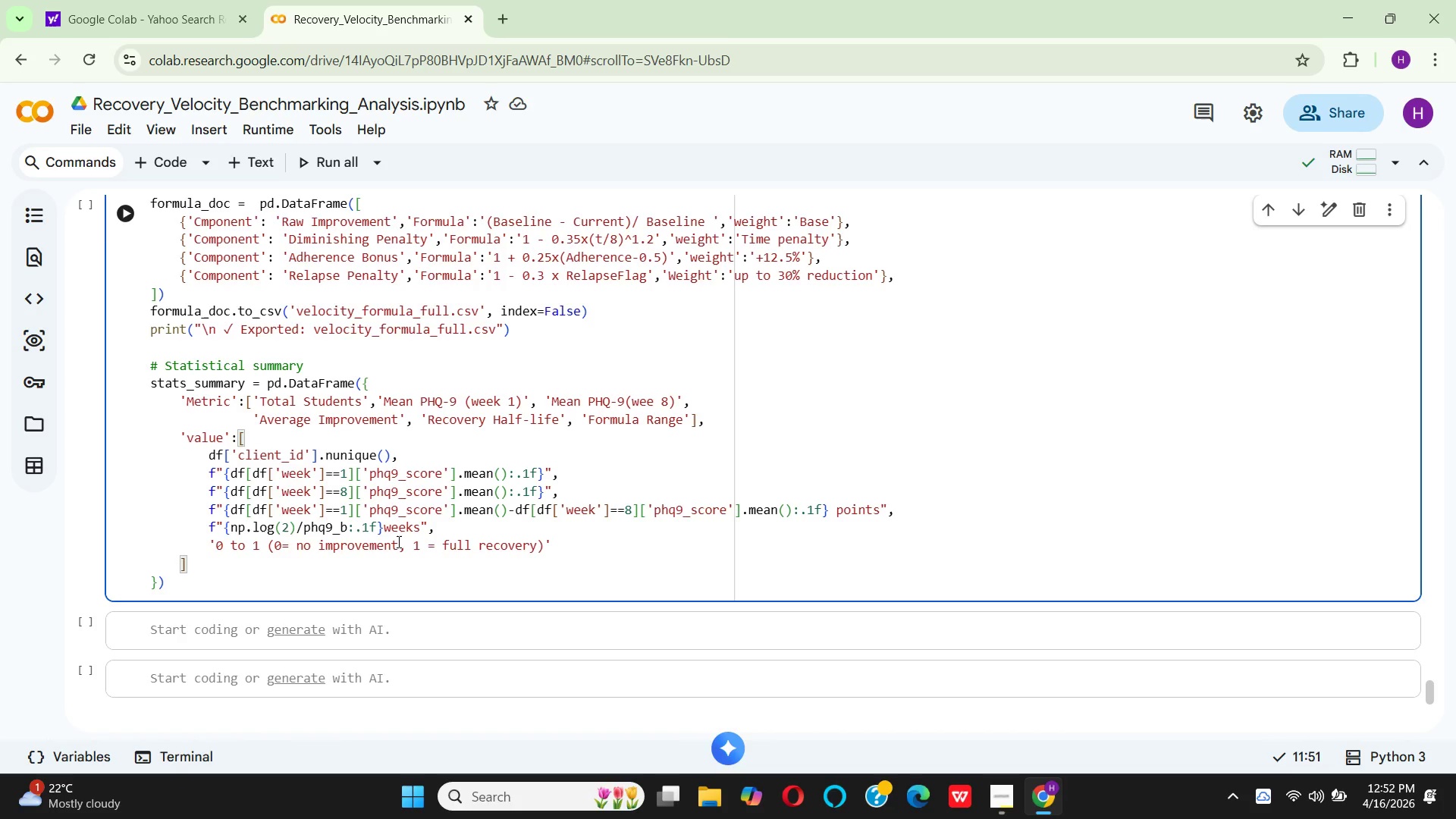 
key(ArrowDown)
 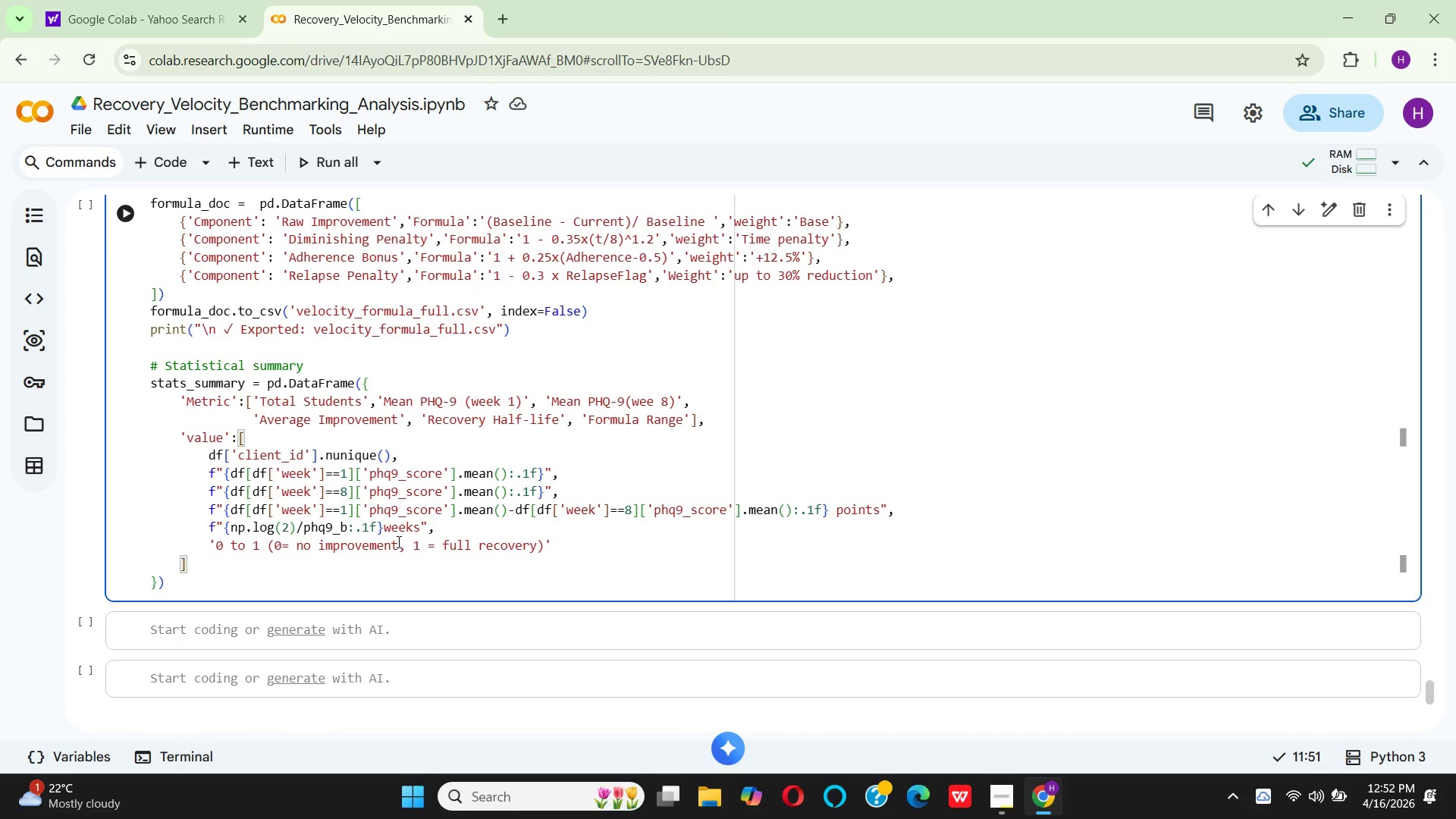 
key(ArrowDown)
 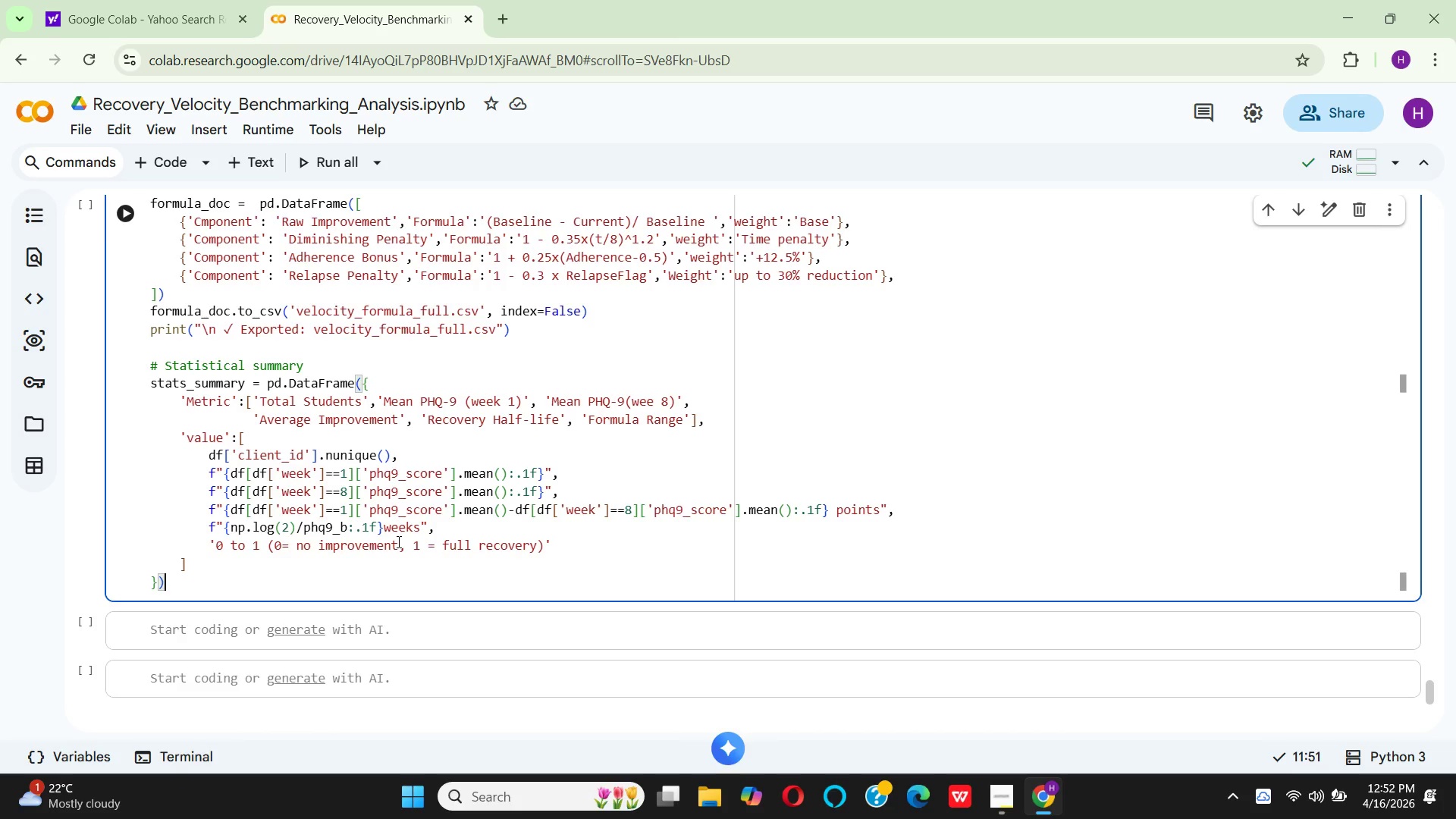 
key(ArrowDown)
 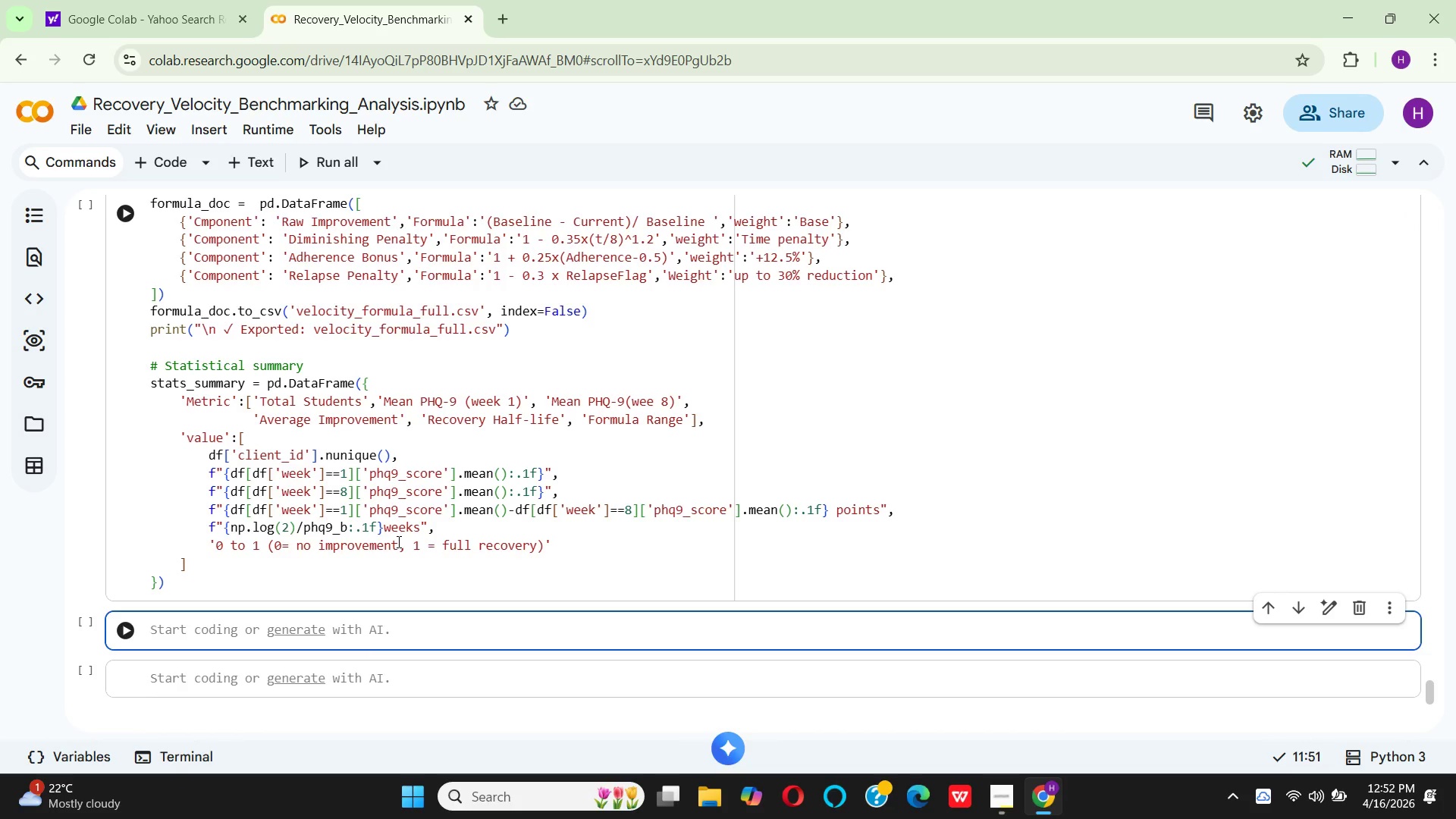 
key(ArrowUp)
 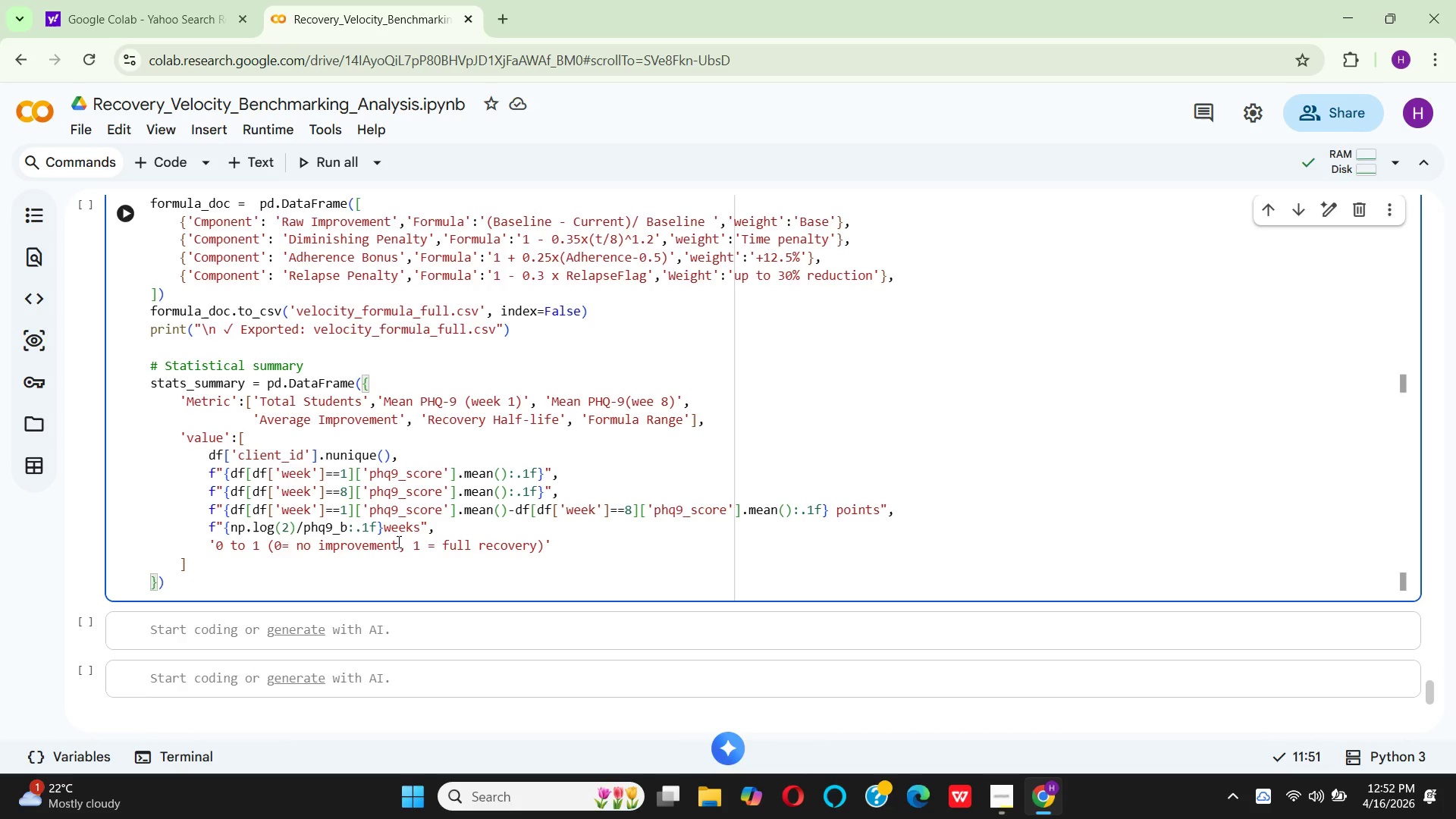 
key(ArrowRight)
 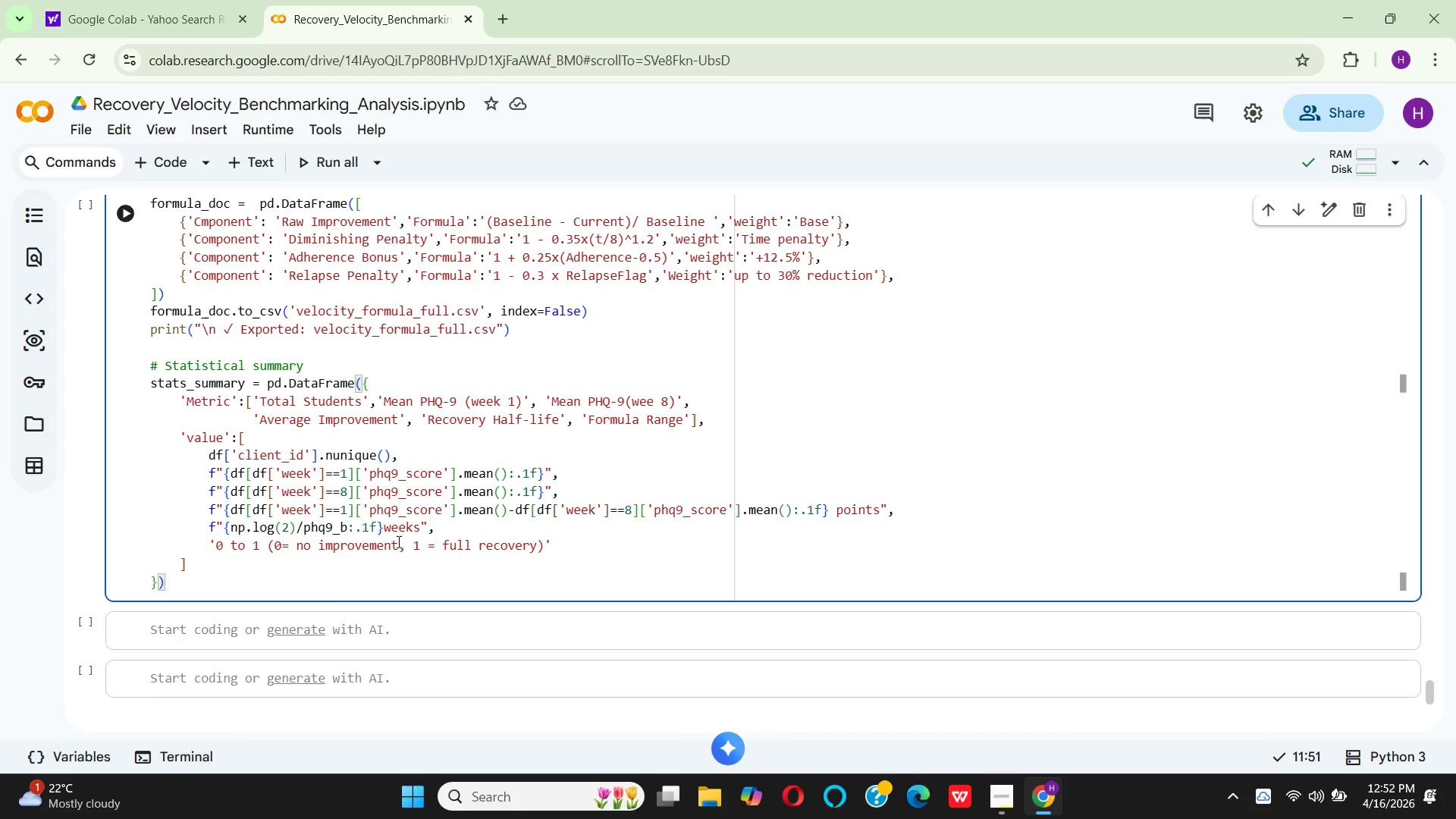 
key(ArrowRight)
 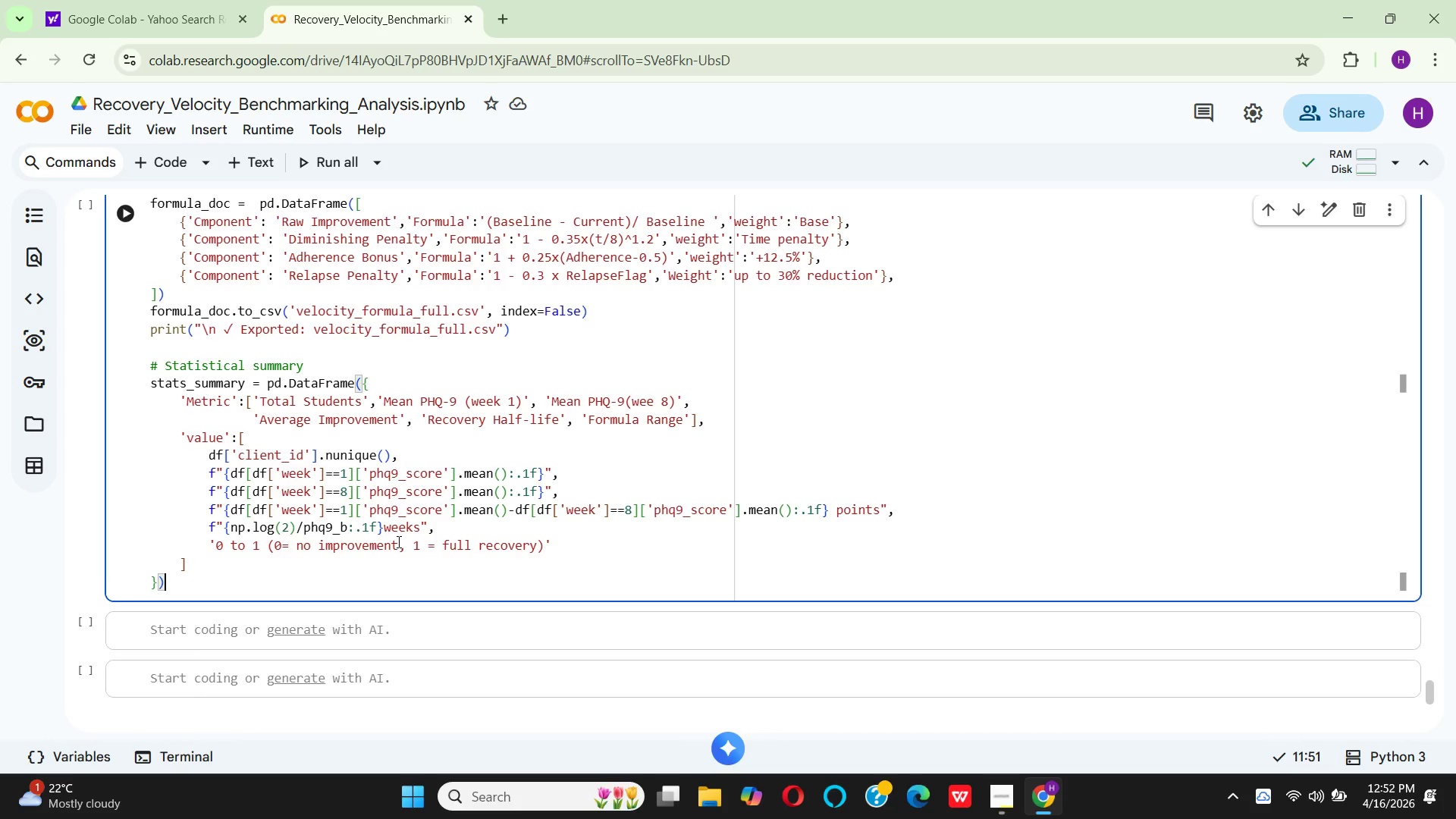 
key(Enter)
 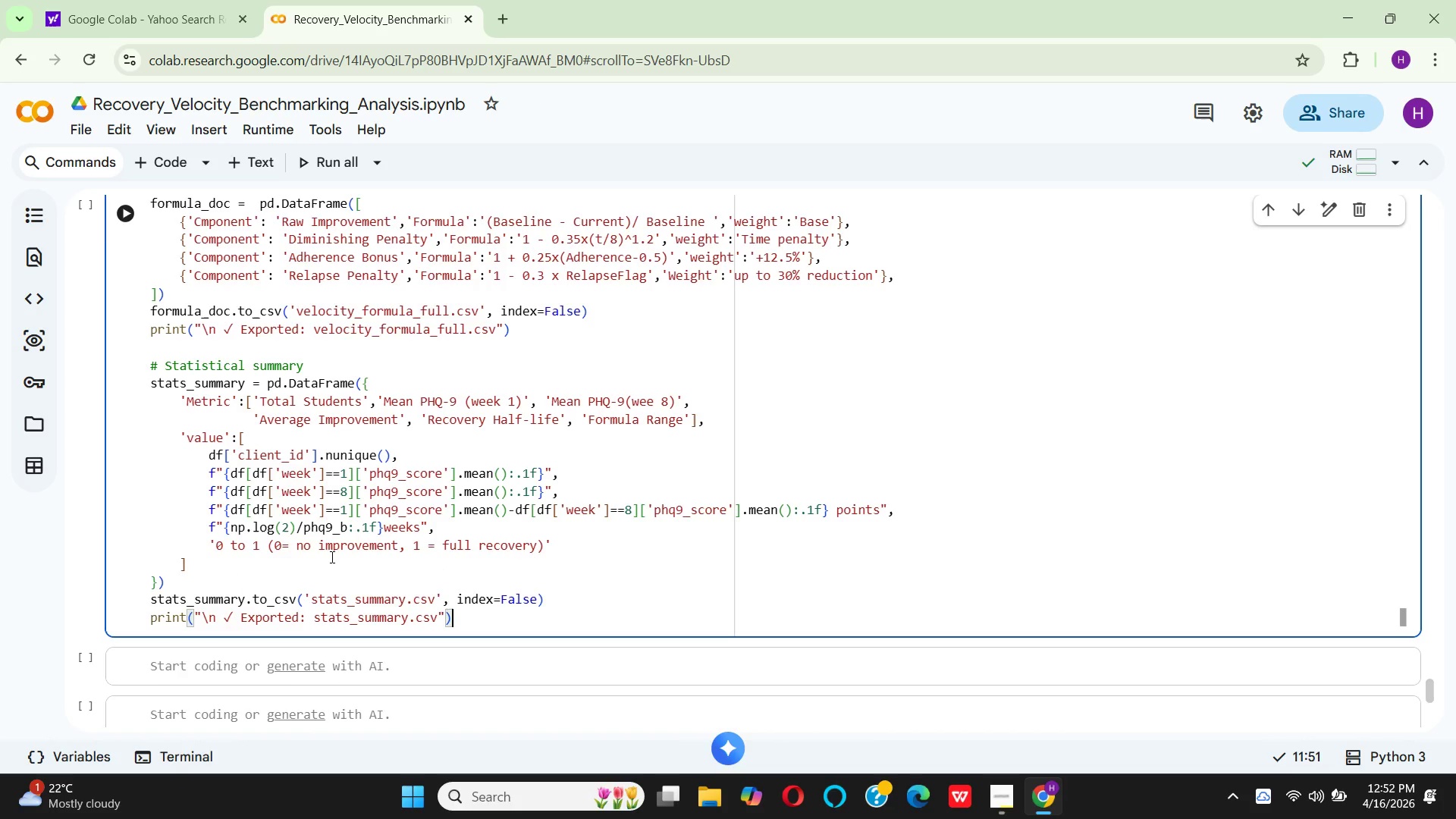 
wait(17.67)
 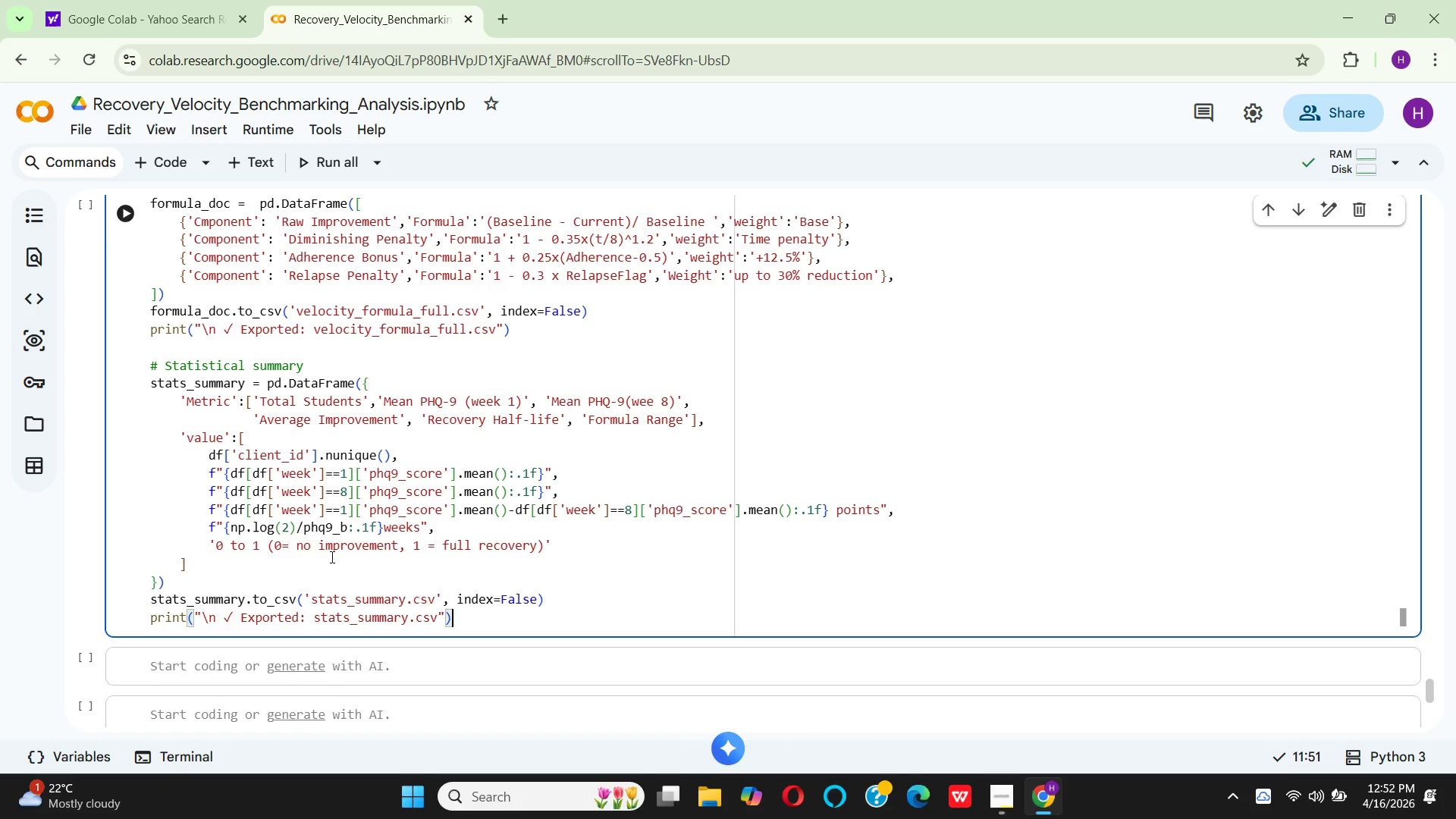 
scroll: coordinate [971, 461], scroll_direction: up, amount: 5.0